 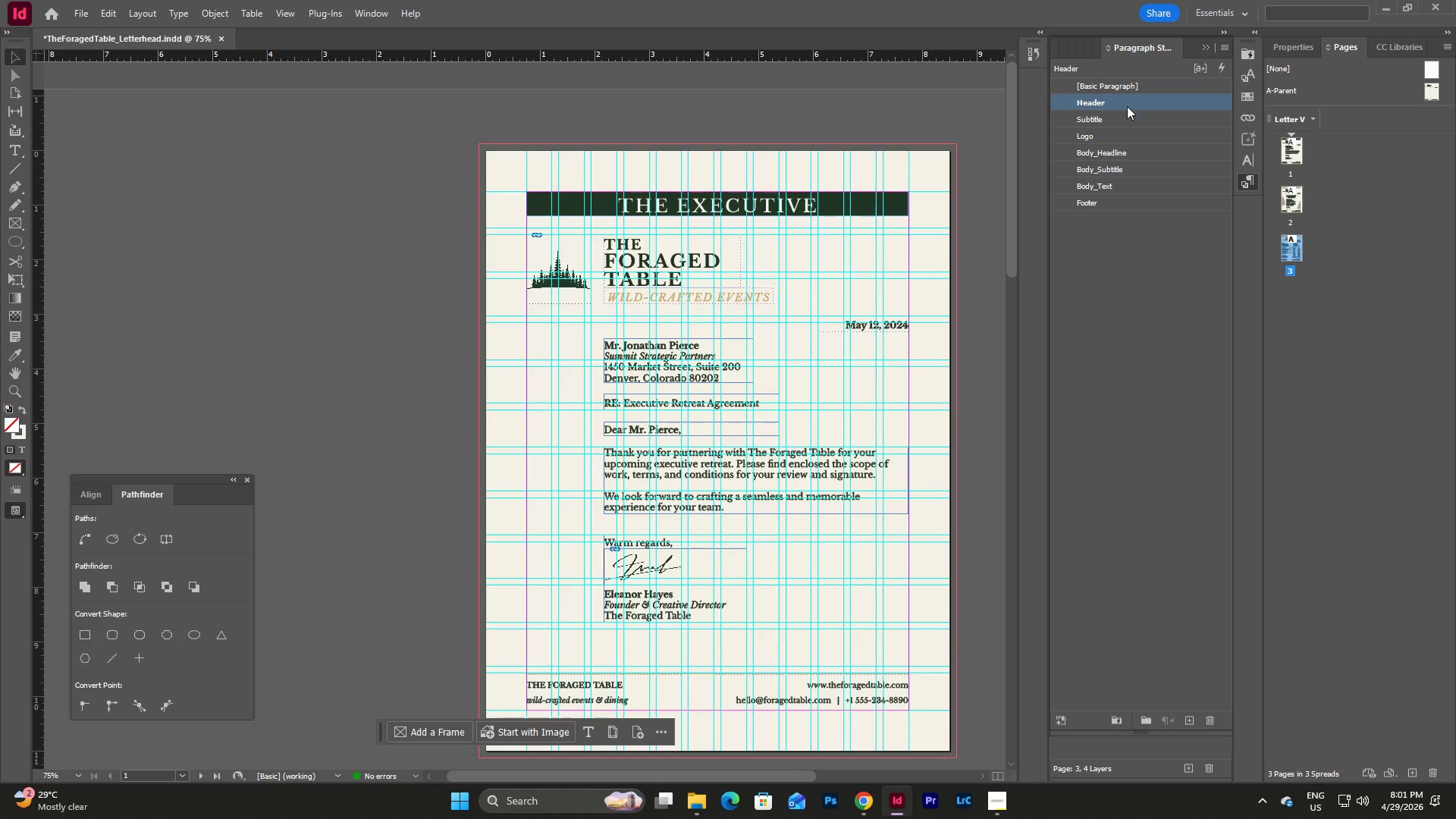 
left_click([1125, 331])
 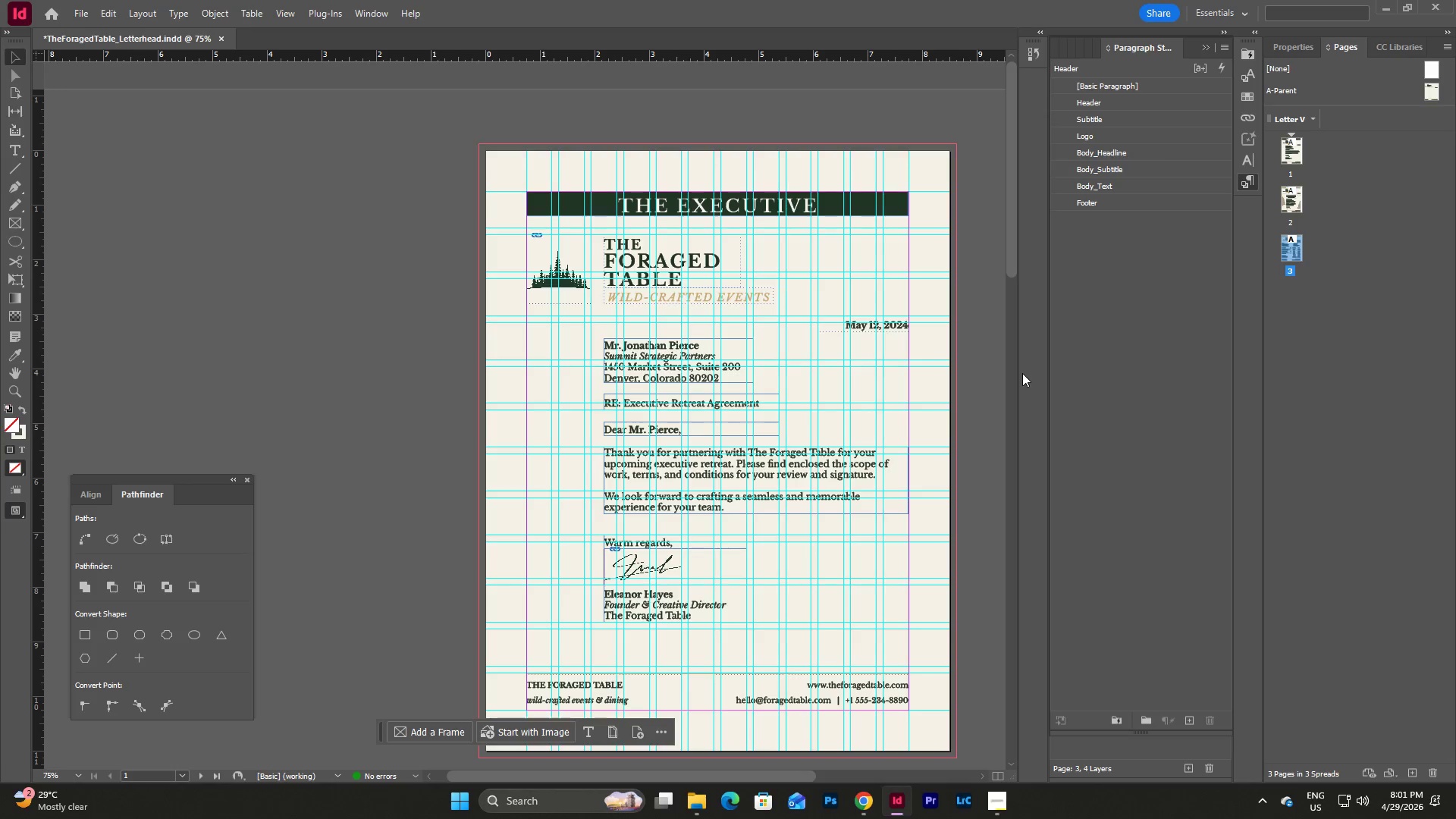 
scroll: coordinate [1006, 374], scroll_direction: down, amount: 16.0
 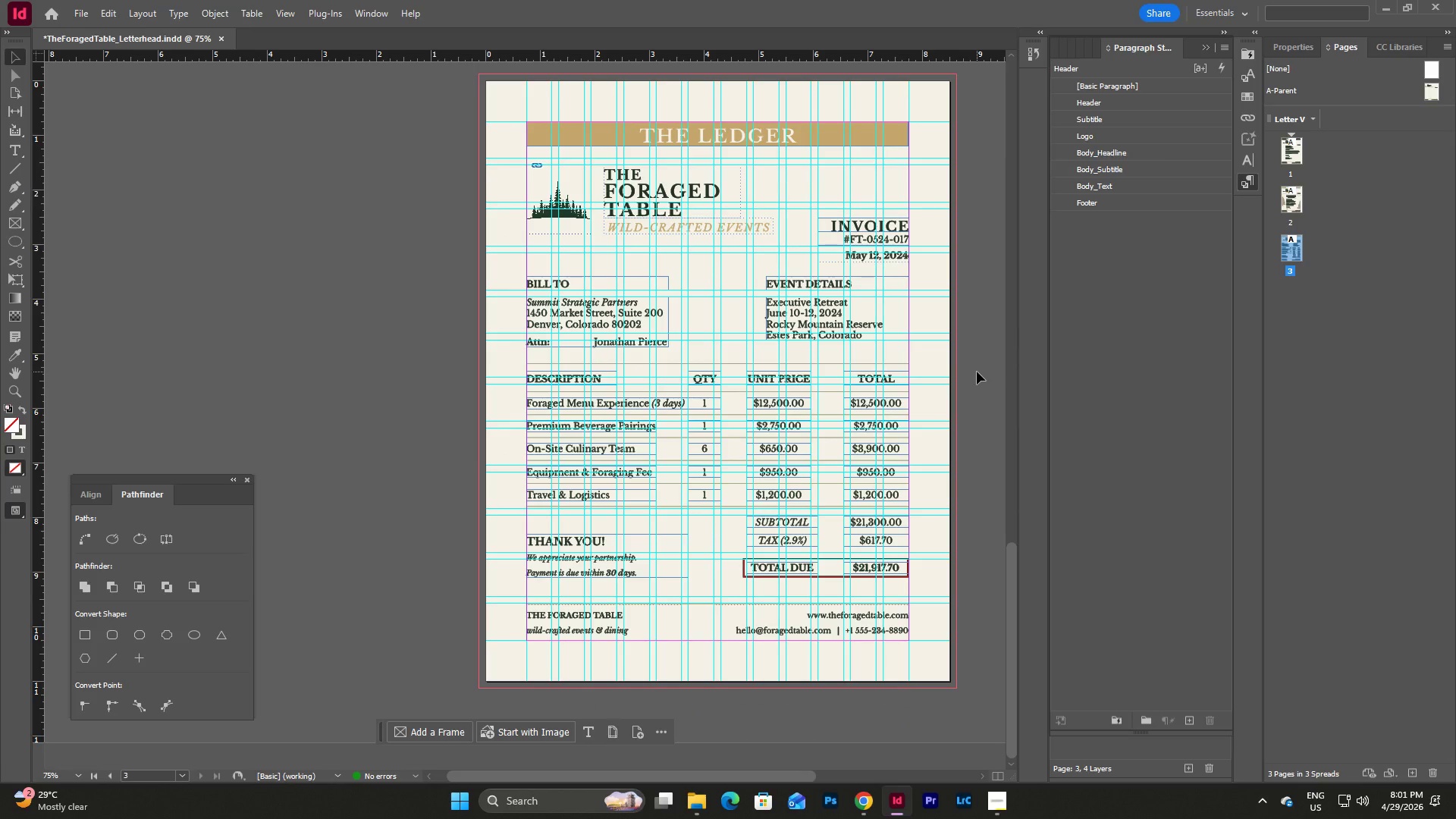 
left_click([977, 372])
 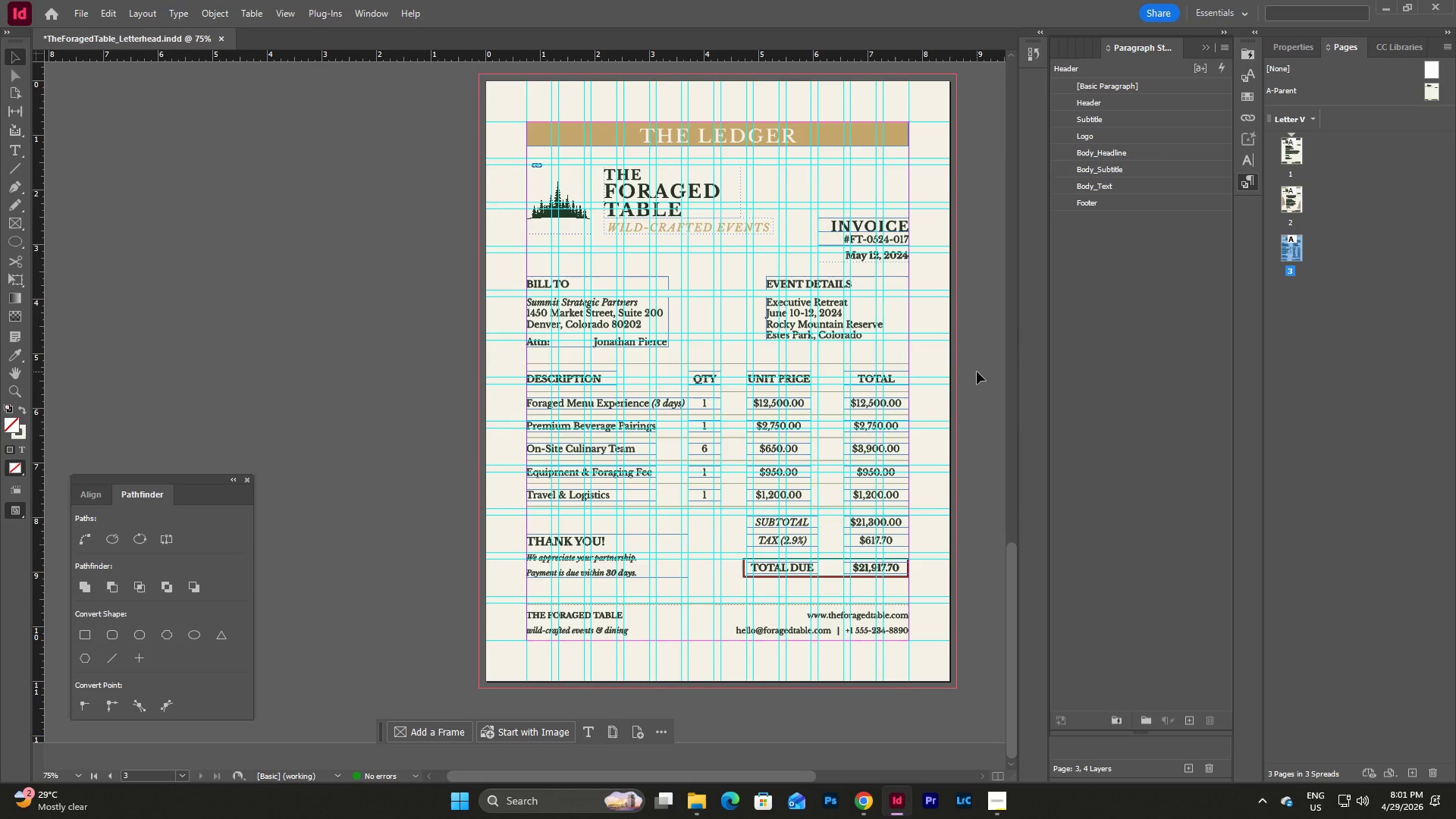 
scroll: coordinate [977, 372], scroll_direction: up, amount: 4.0
 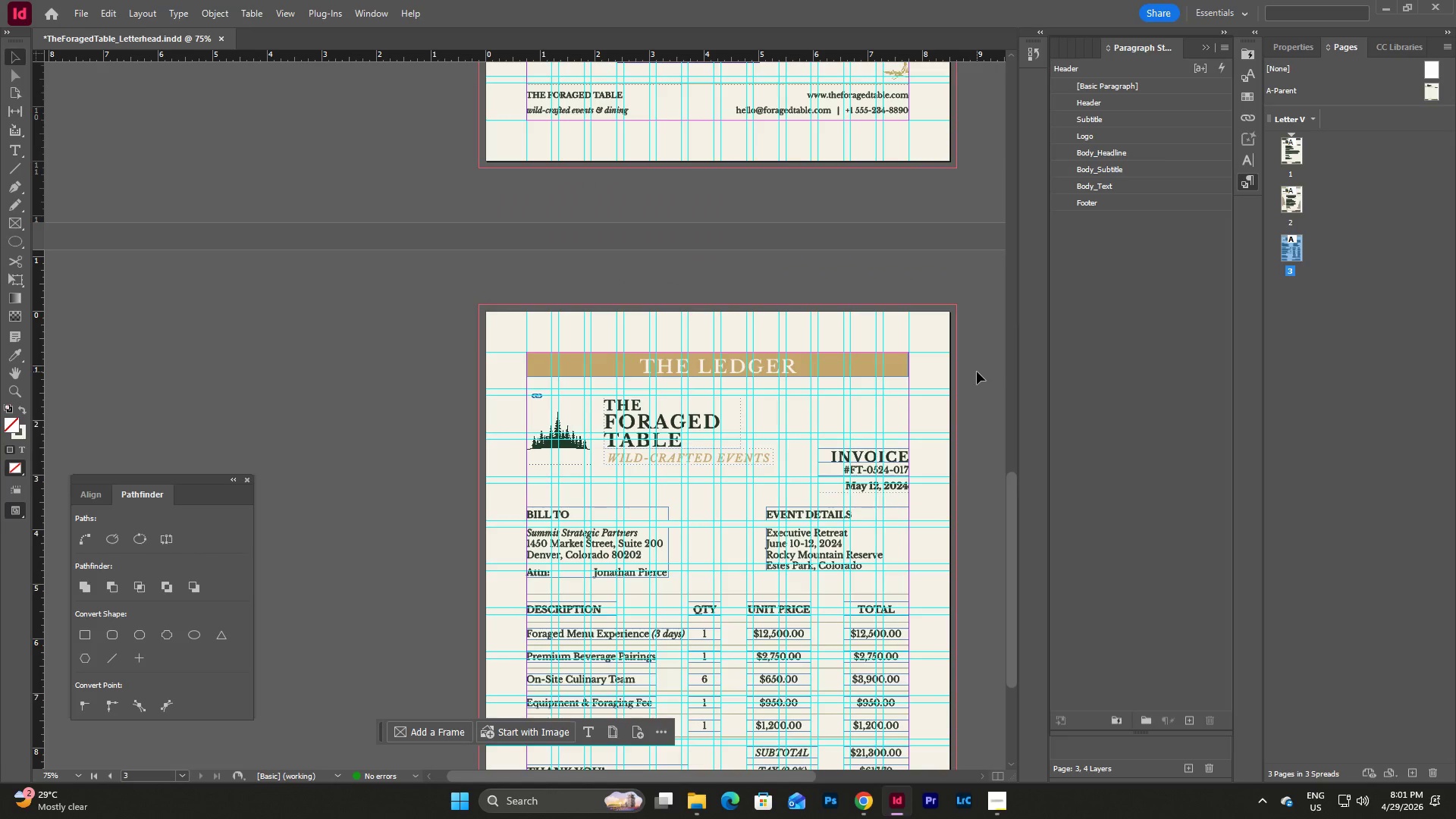 
scroll: coordinate [977, 372], scroll_direction: down, amount: 3.0
 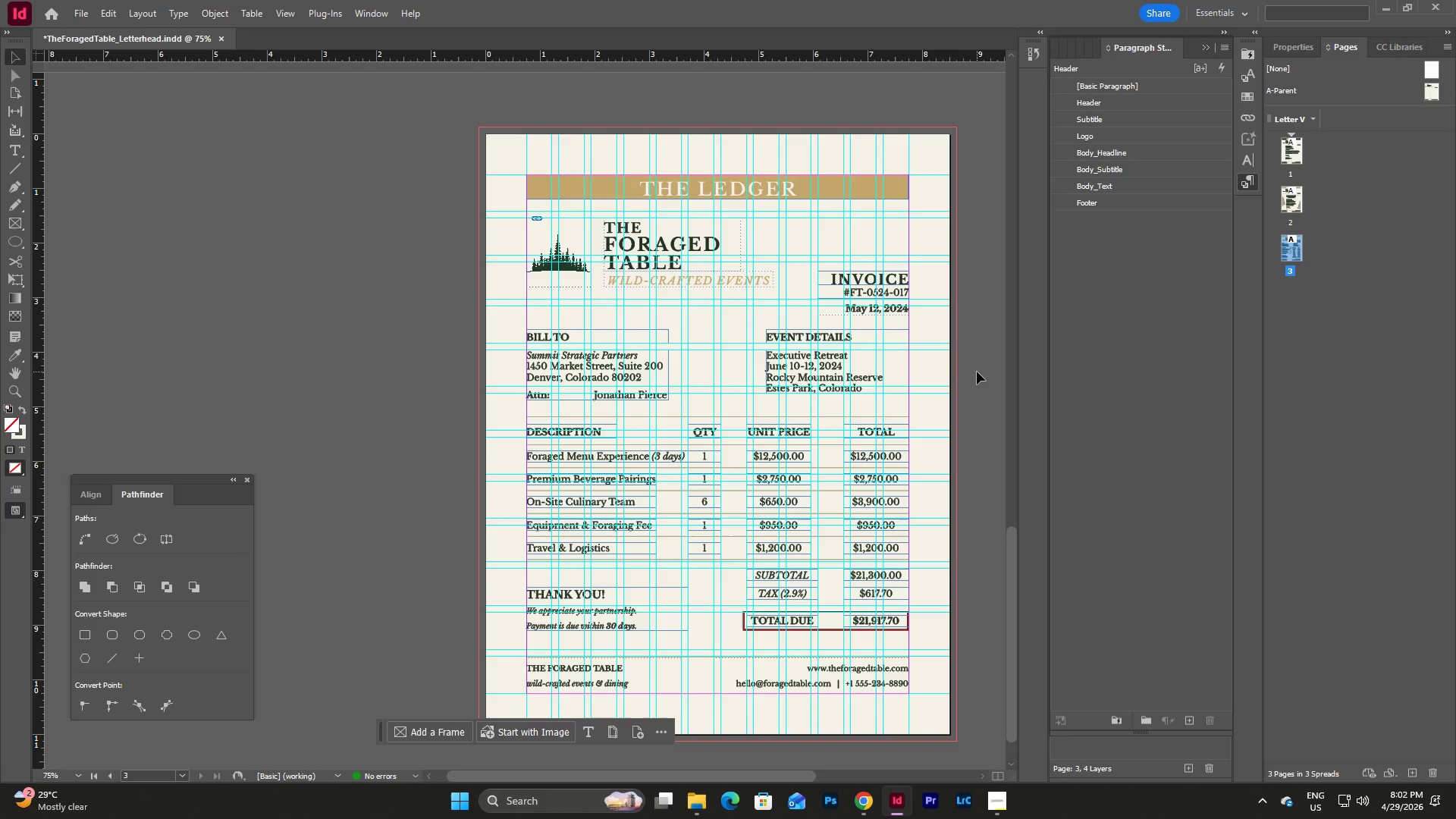 
scroll: coordinate [977, 372], scroll_direction: up, amount: 10.0
 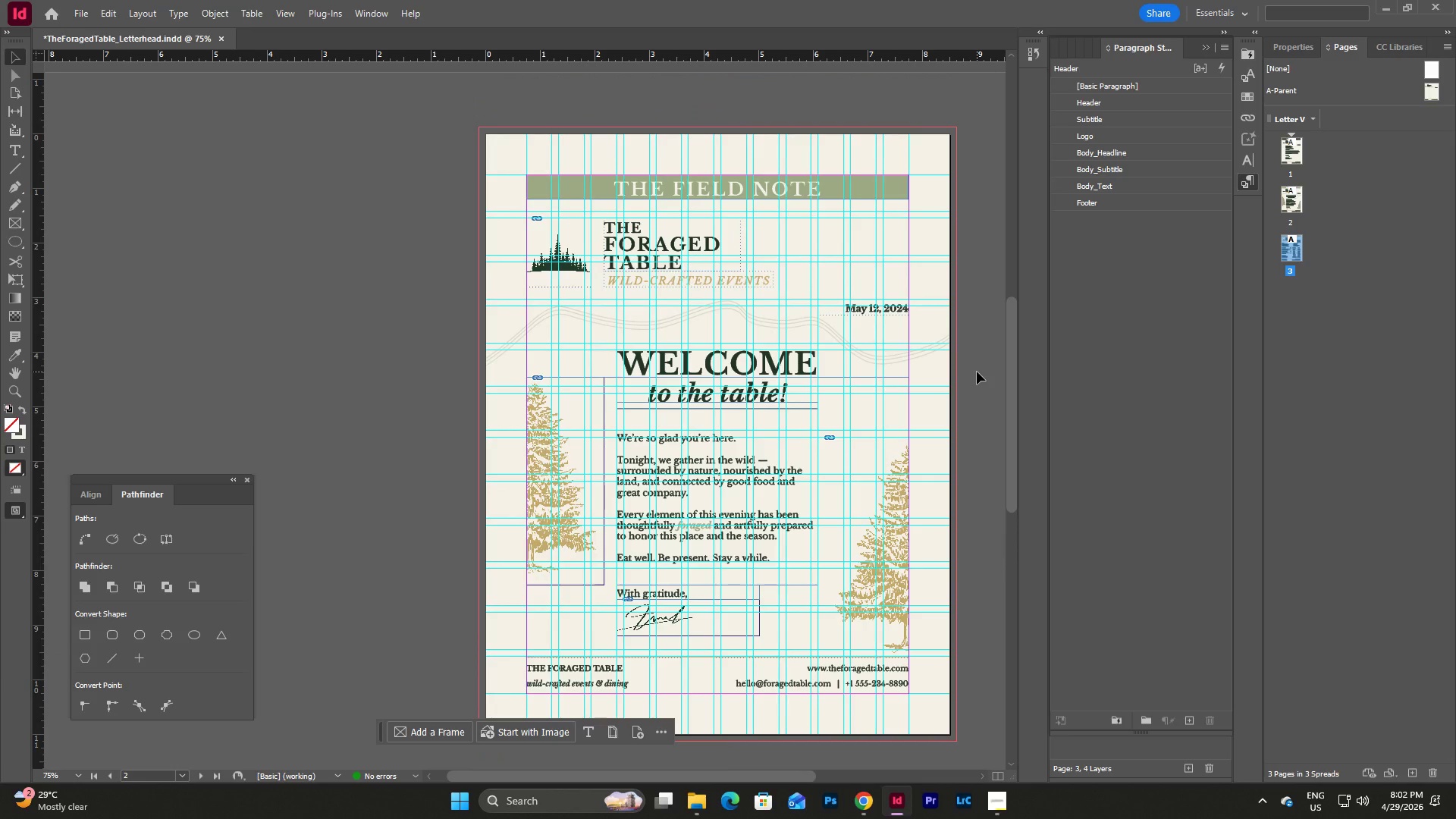 
scroll: coordinate [977, 372], scroll_direction: down, amount: 15.0
 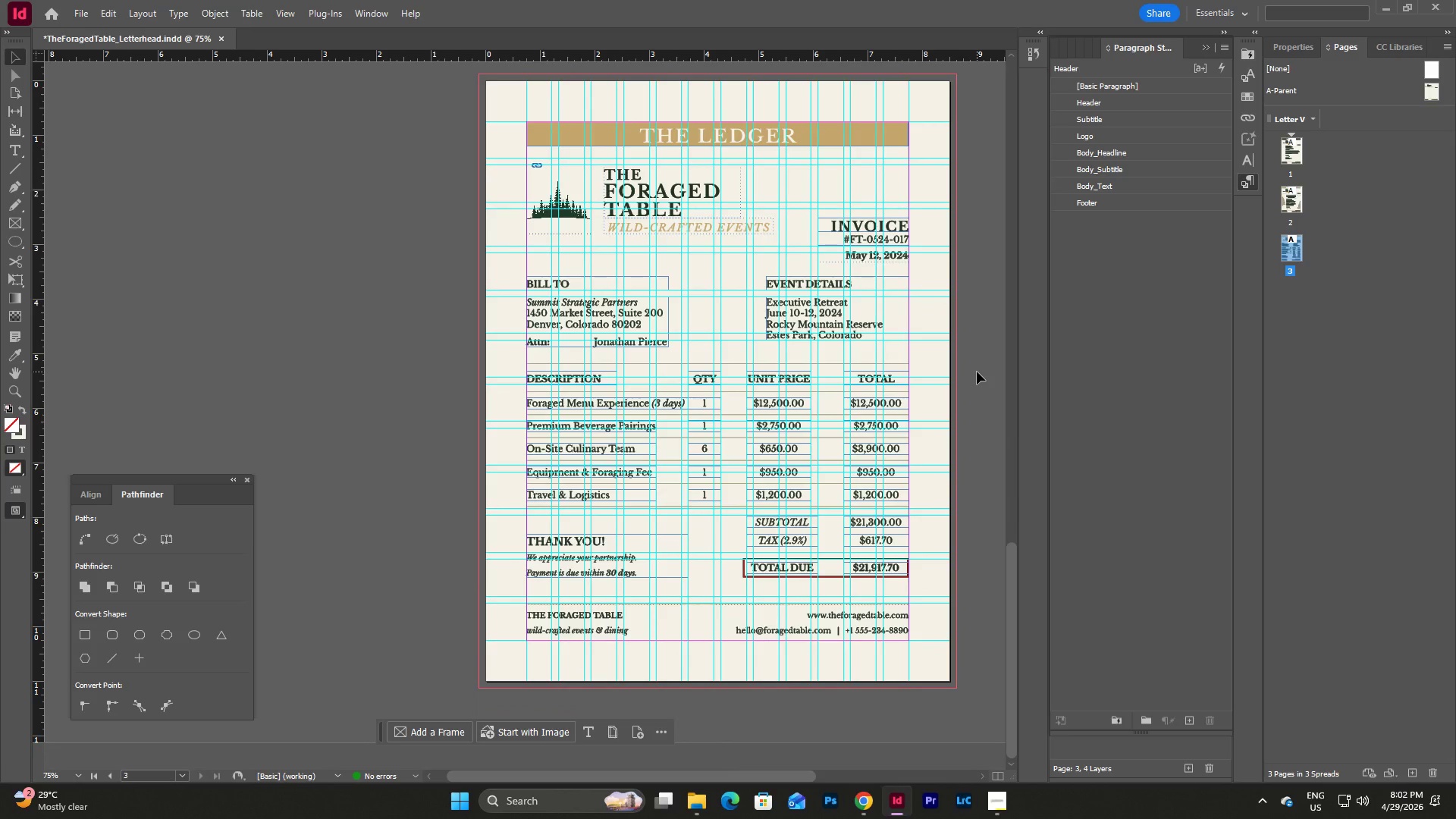 
scroll: coordinate [977, 372], scroll_direction: up, amount: 5.0
 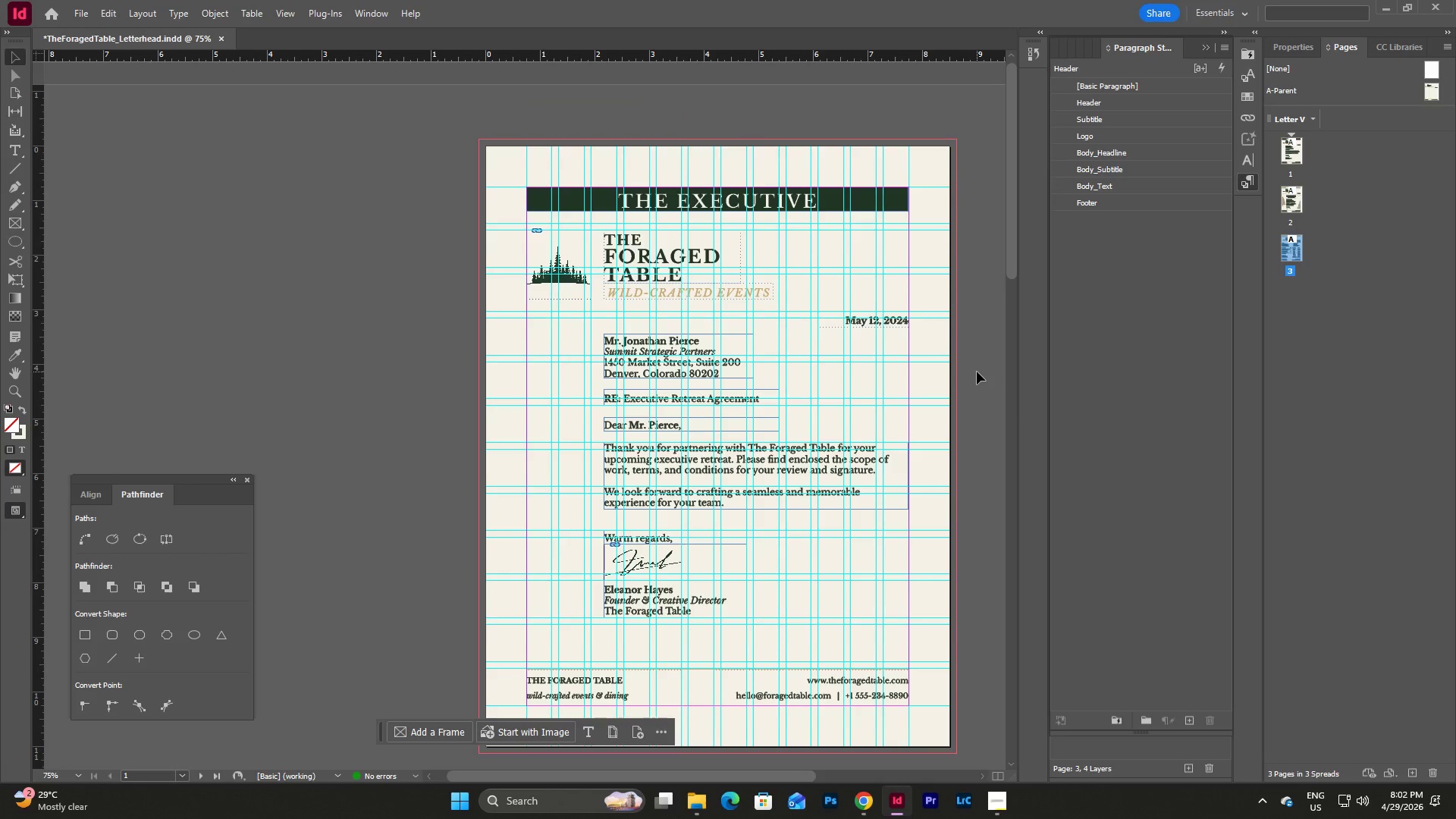 
left_click([983, 357])
 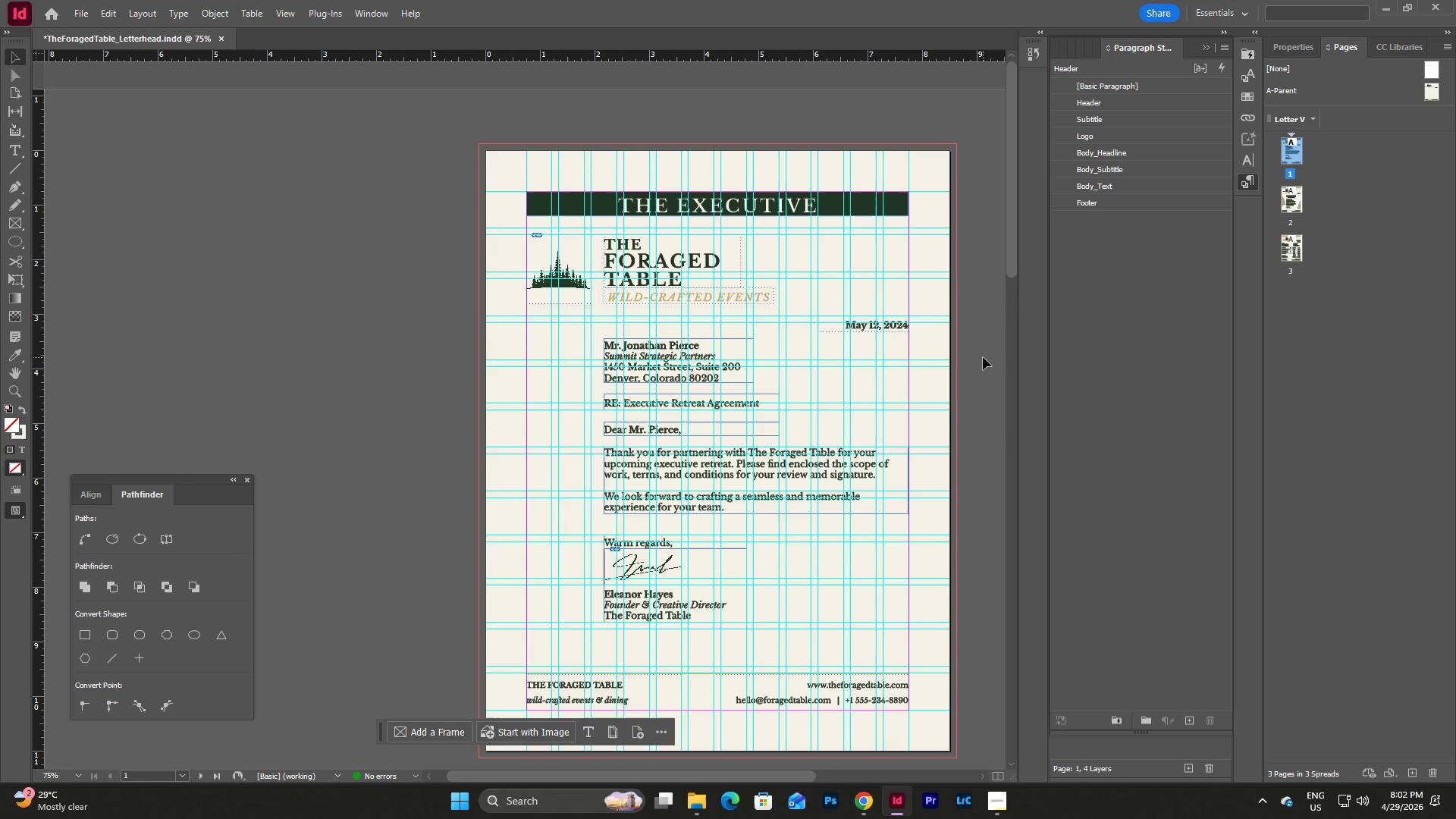 
scroll: coordinate [983, 357], scroll_direction: up, amount: 3.0
 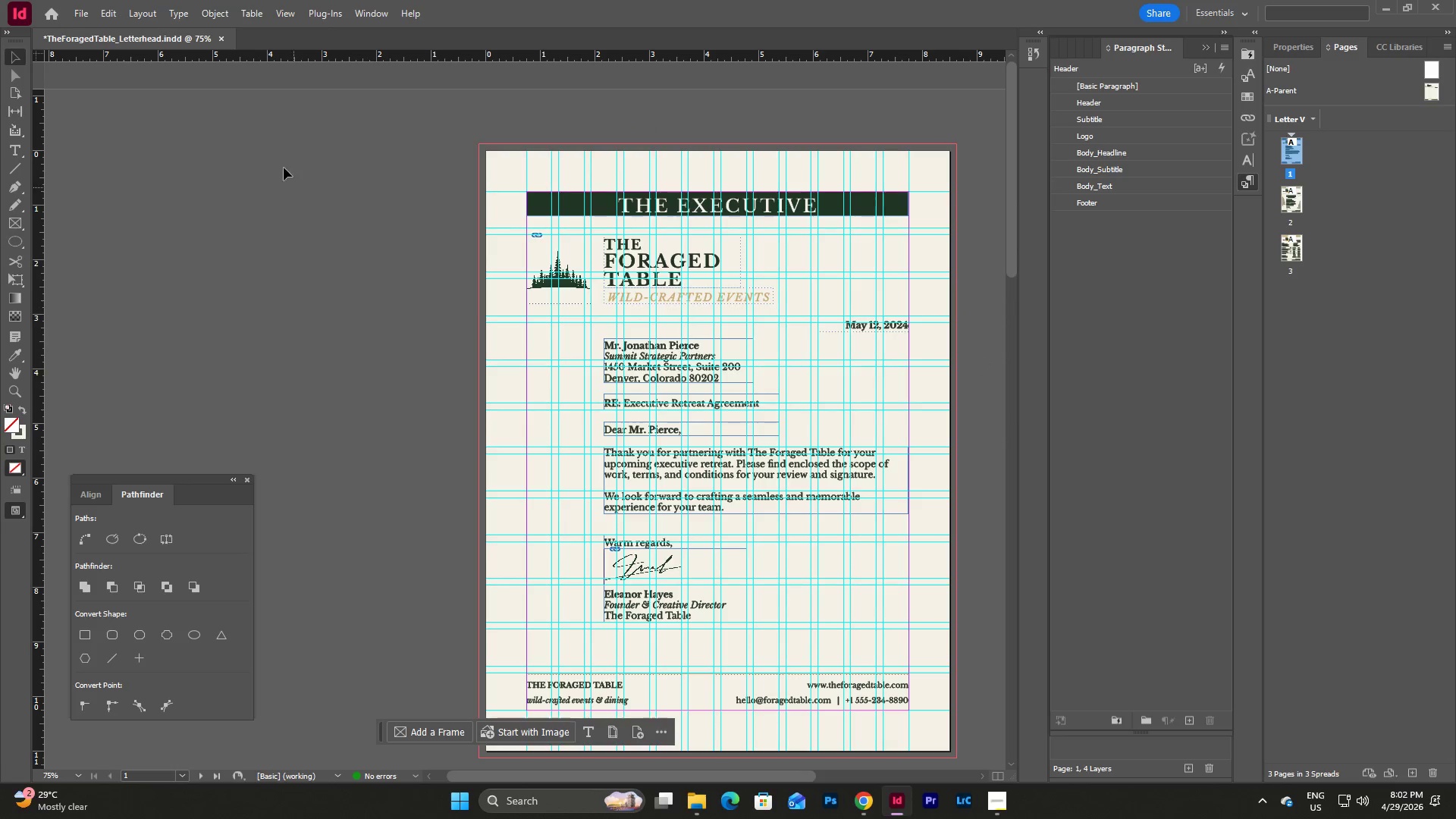 
wait(6.08)
 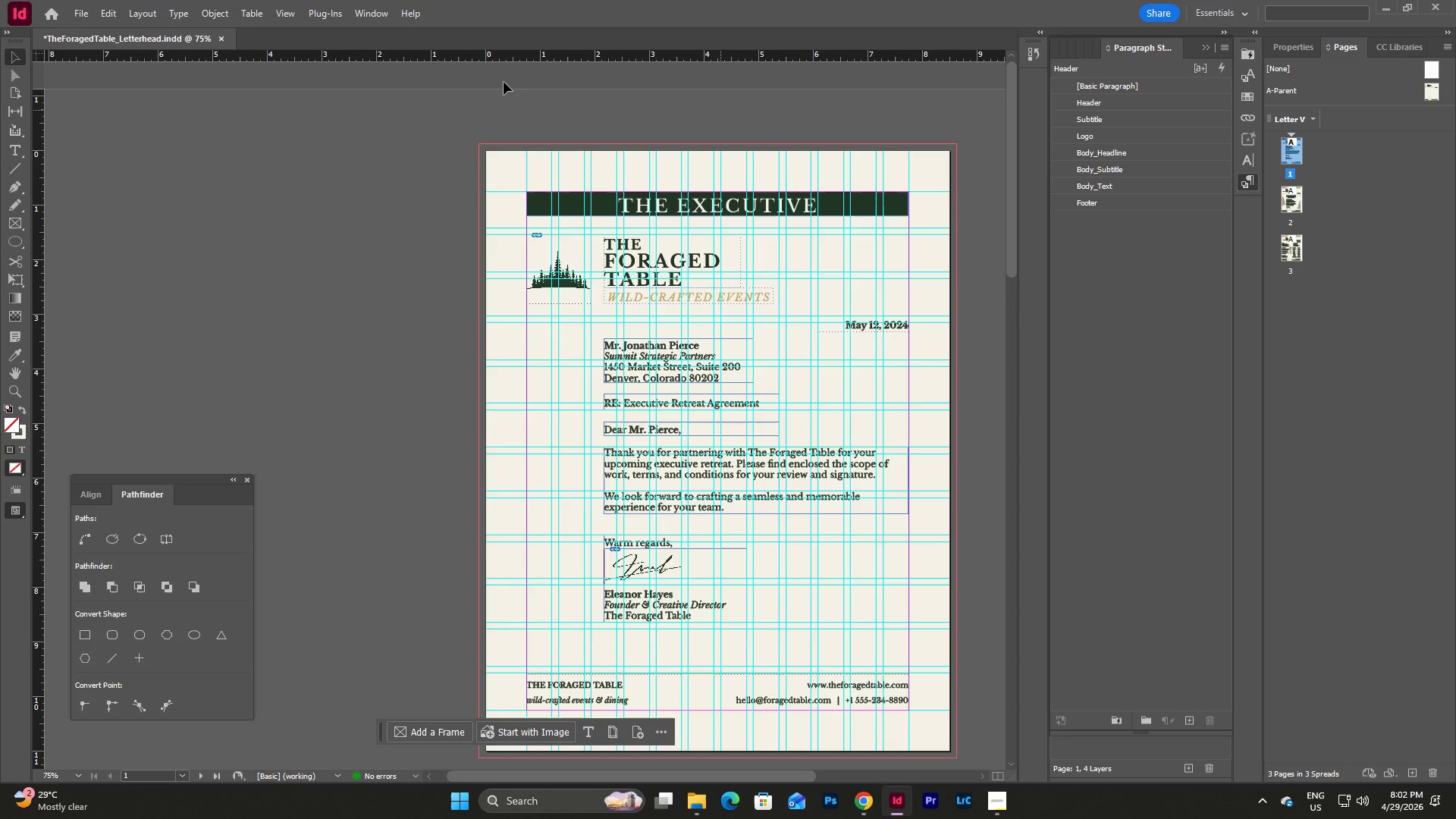 
key(Shift+ShiftLeft)
 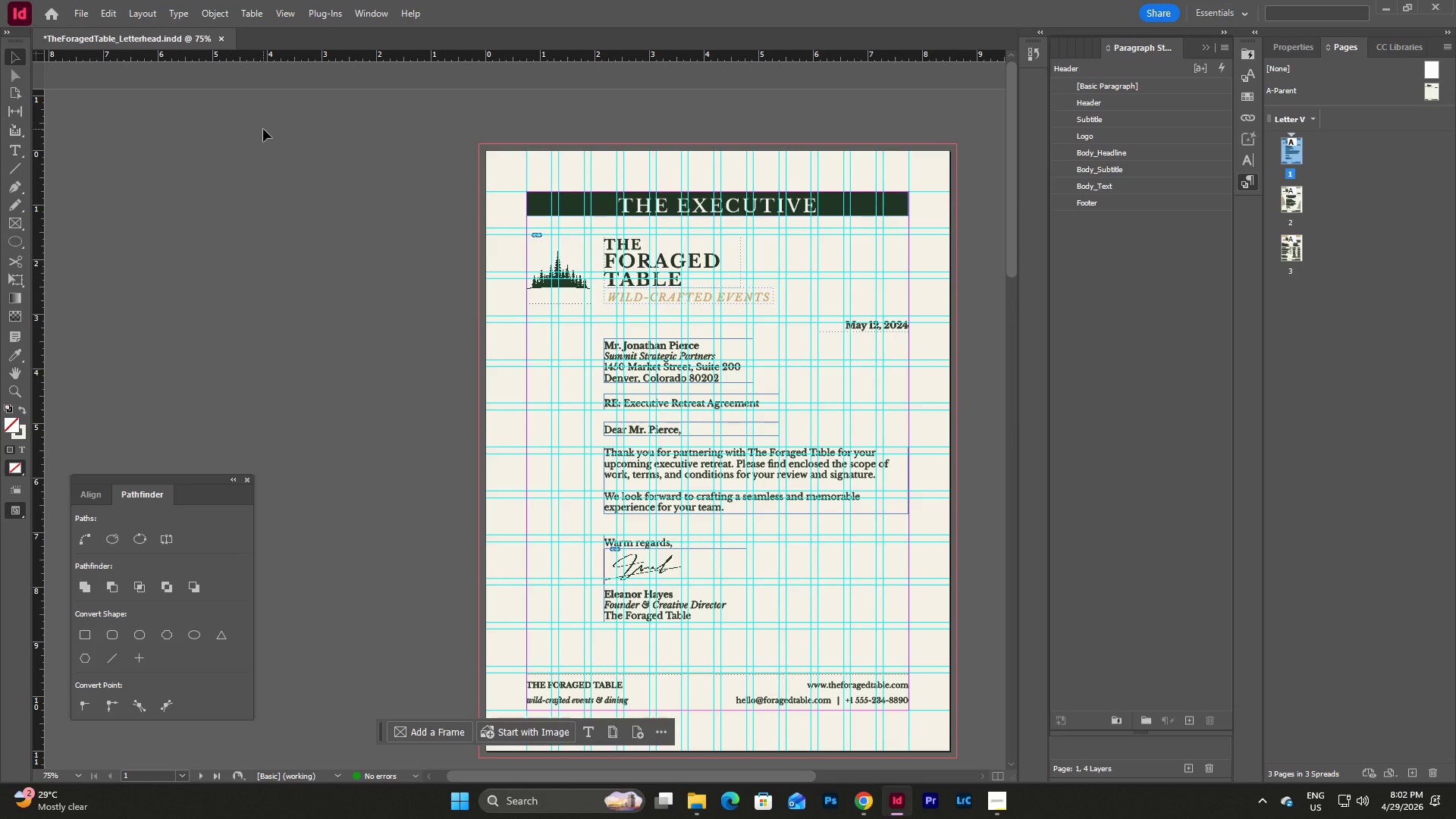 
key(Meta+Shift+MetaLeft)
 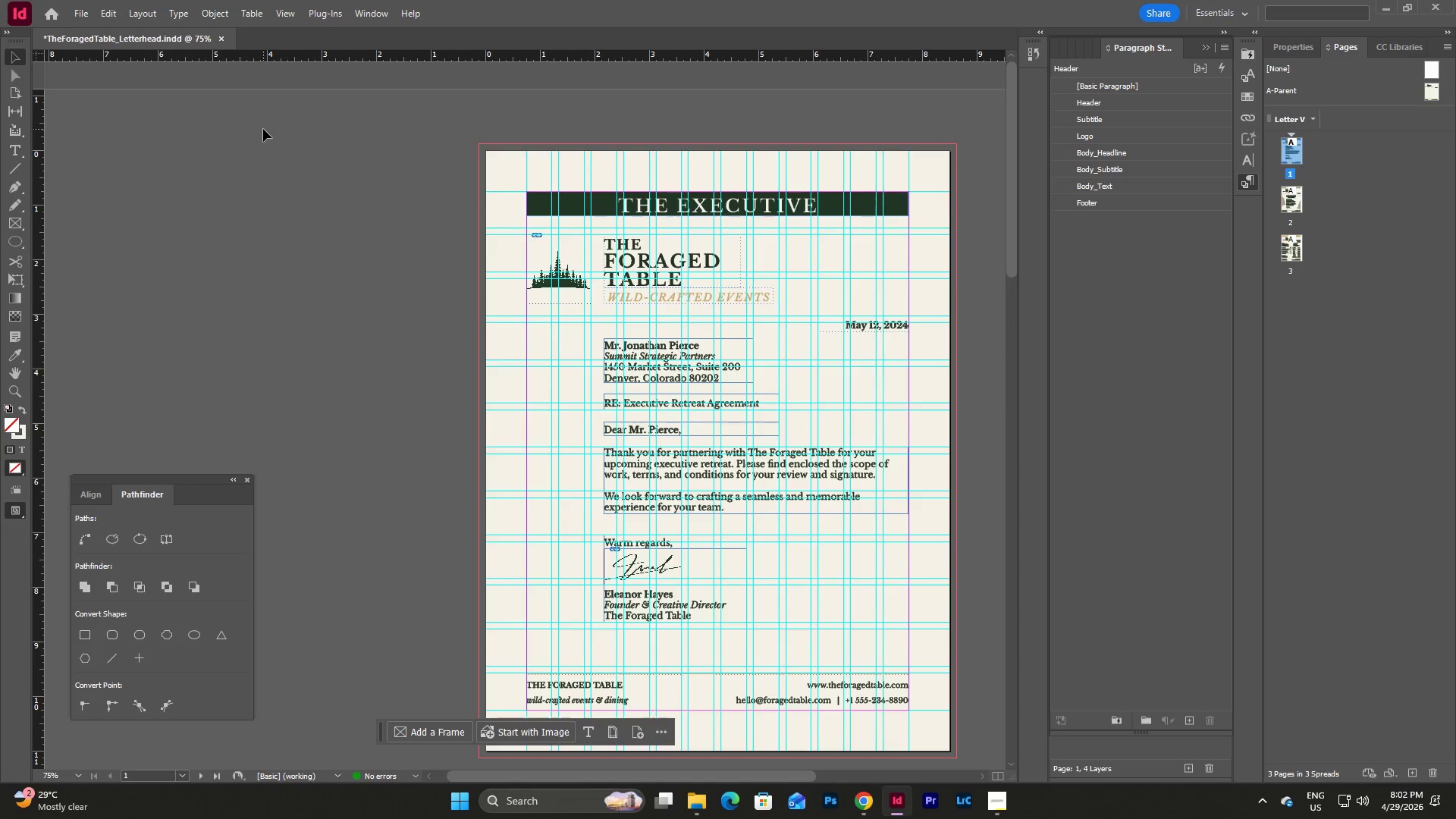 
key(Meta+Shift+S)
 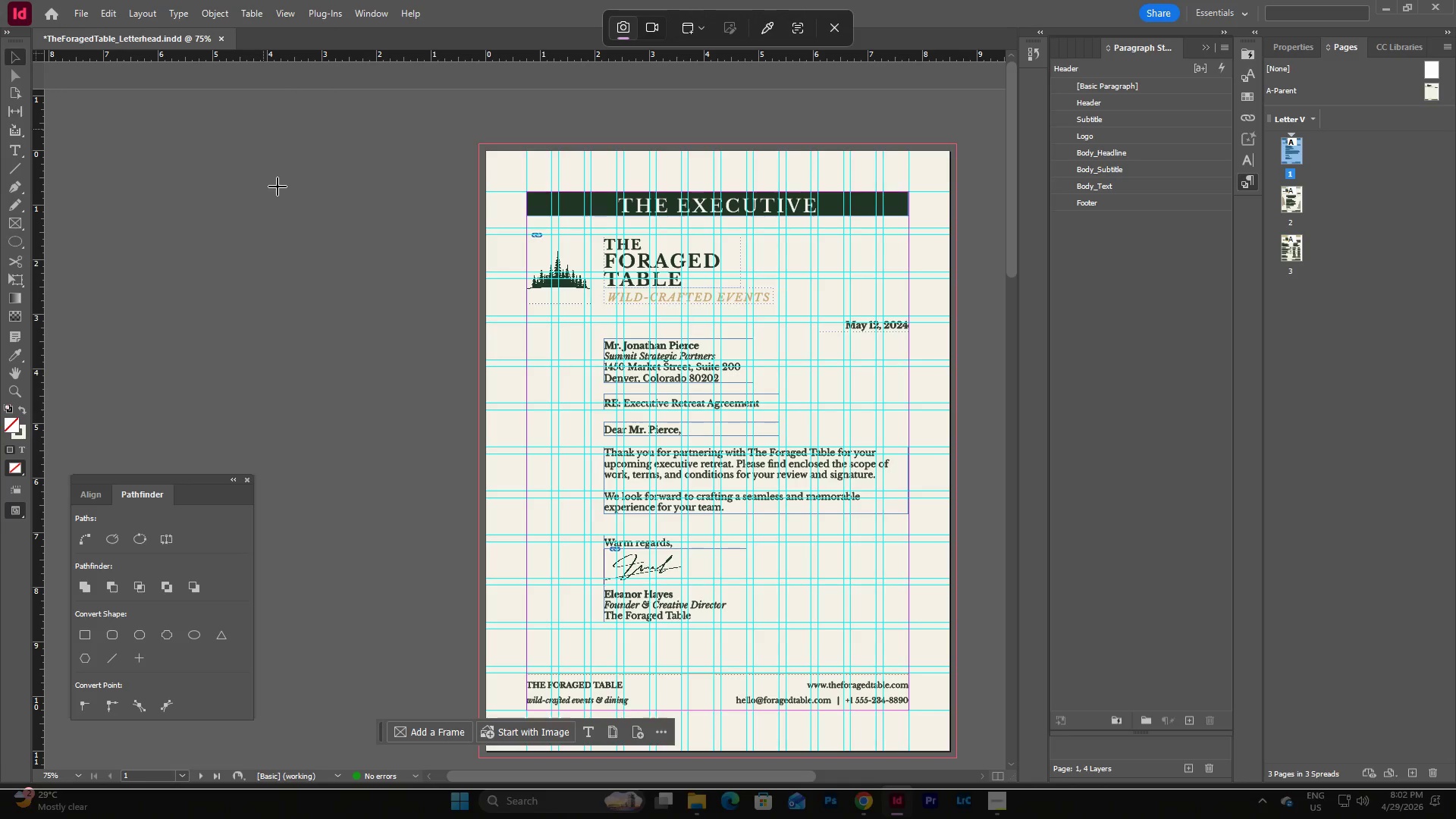 
key(NumpadEnter)